 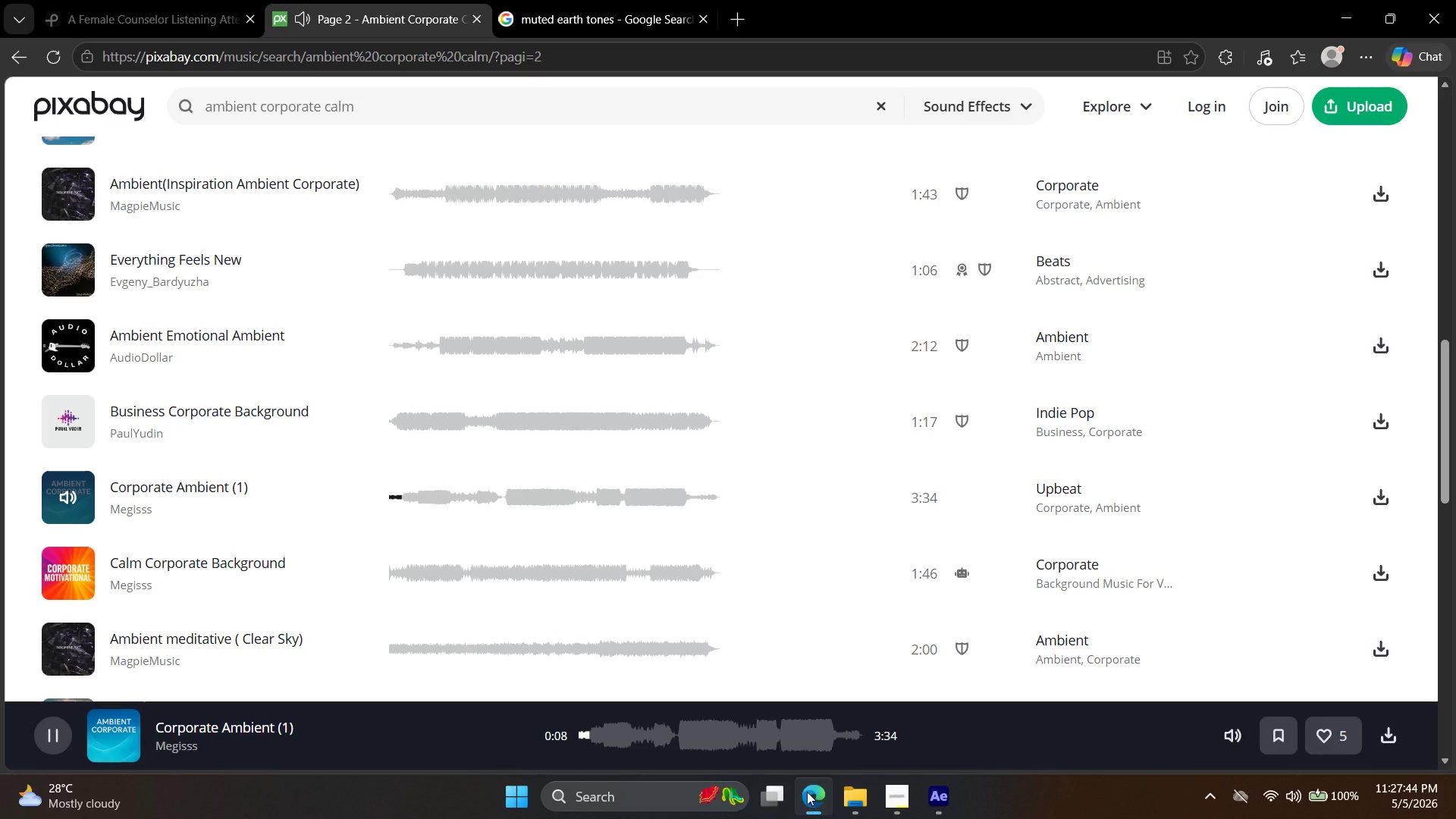 
scroll: coordinate [528, 347], scroll_direction: down, amount: 2.0
 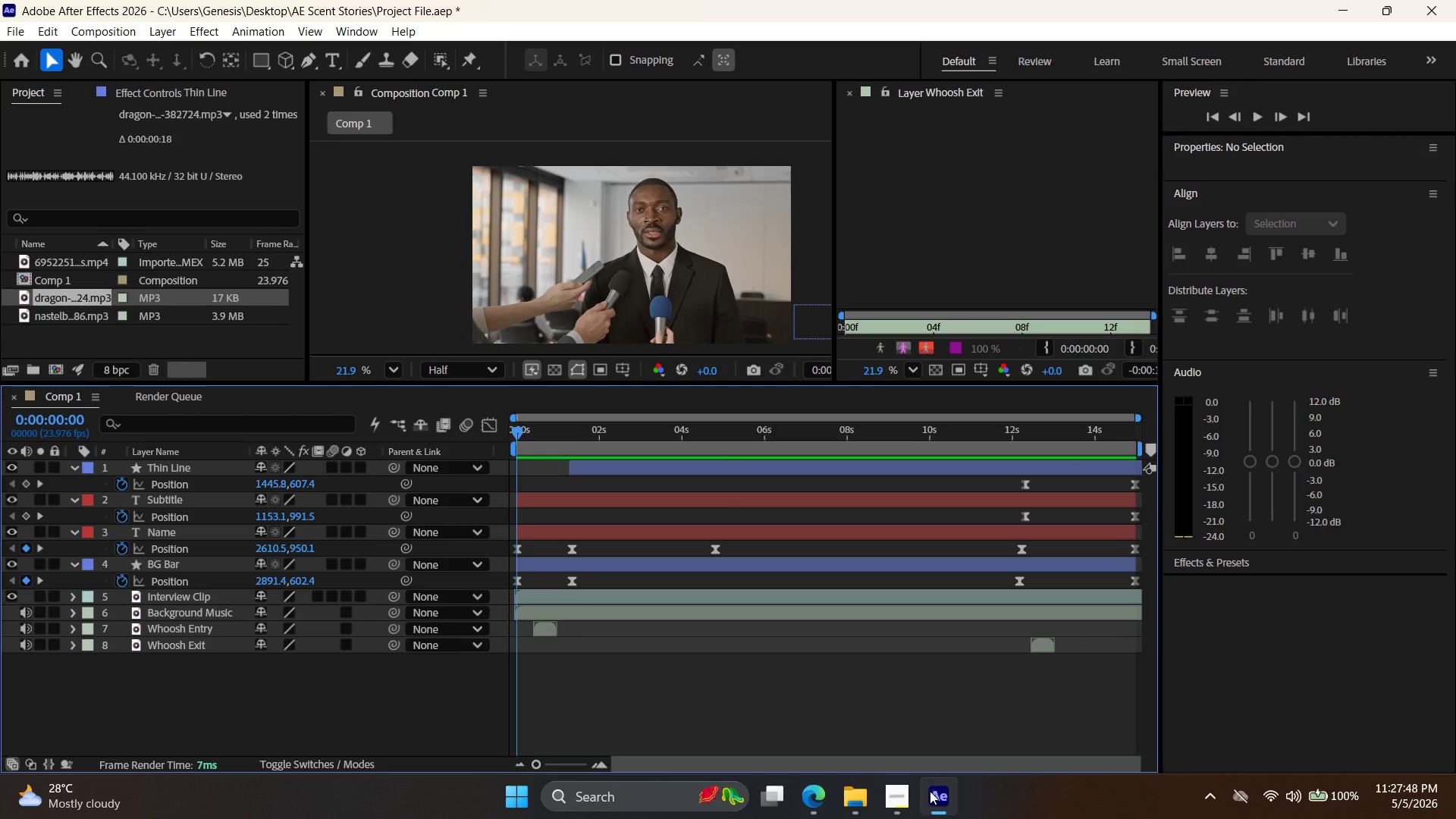 
left_click([899, 806])
 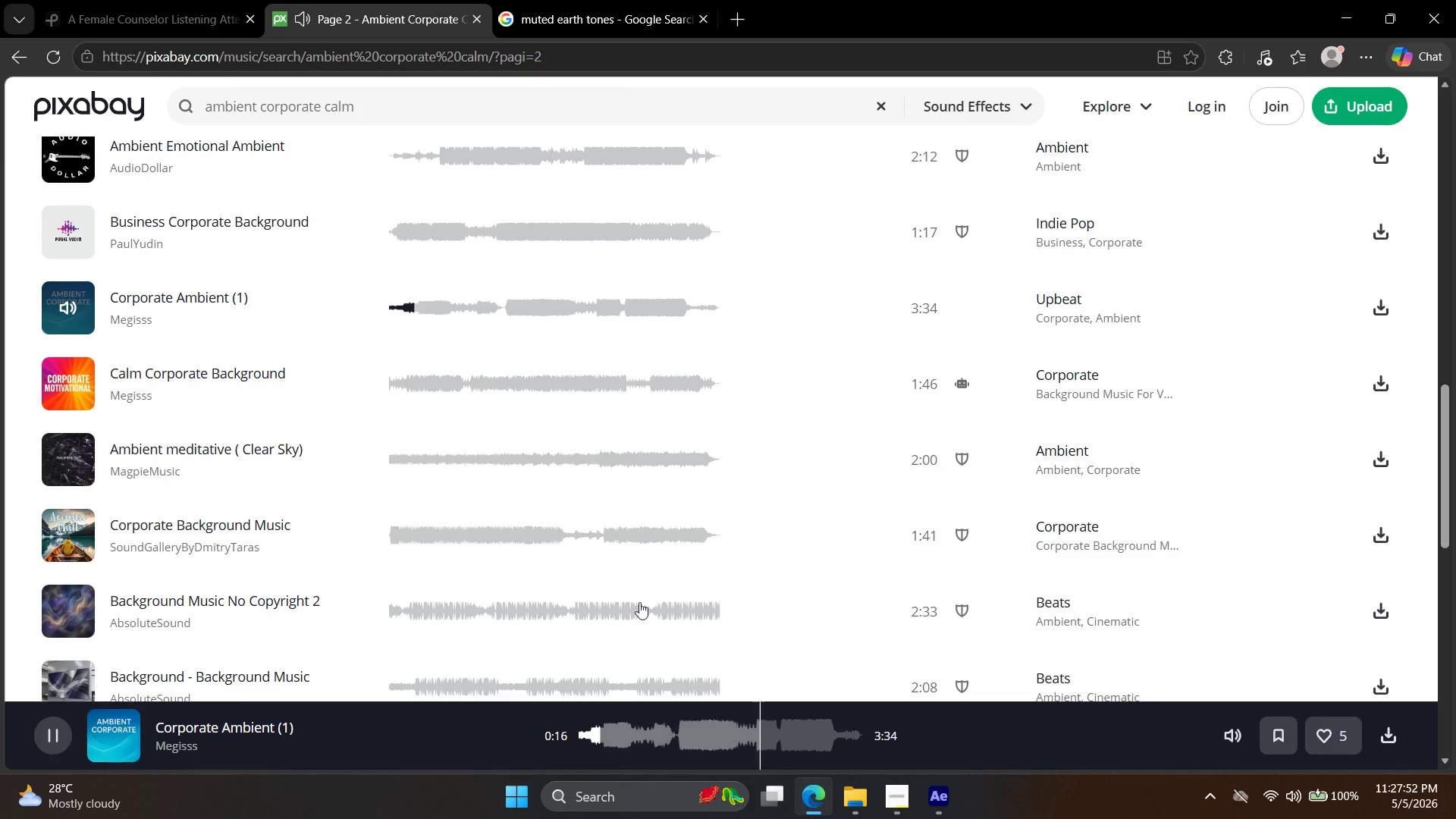 
left_click([75, 515])
 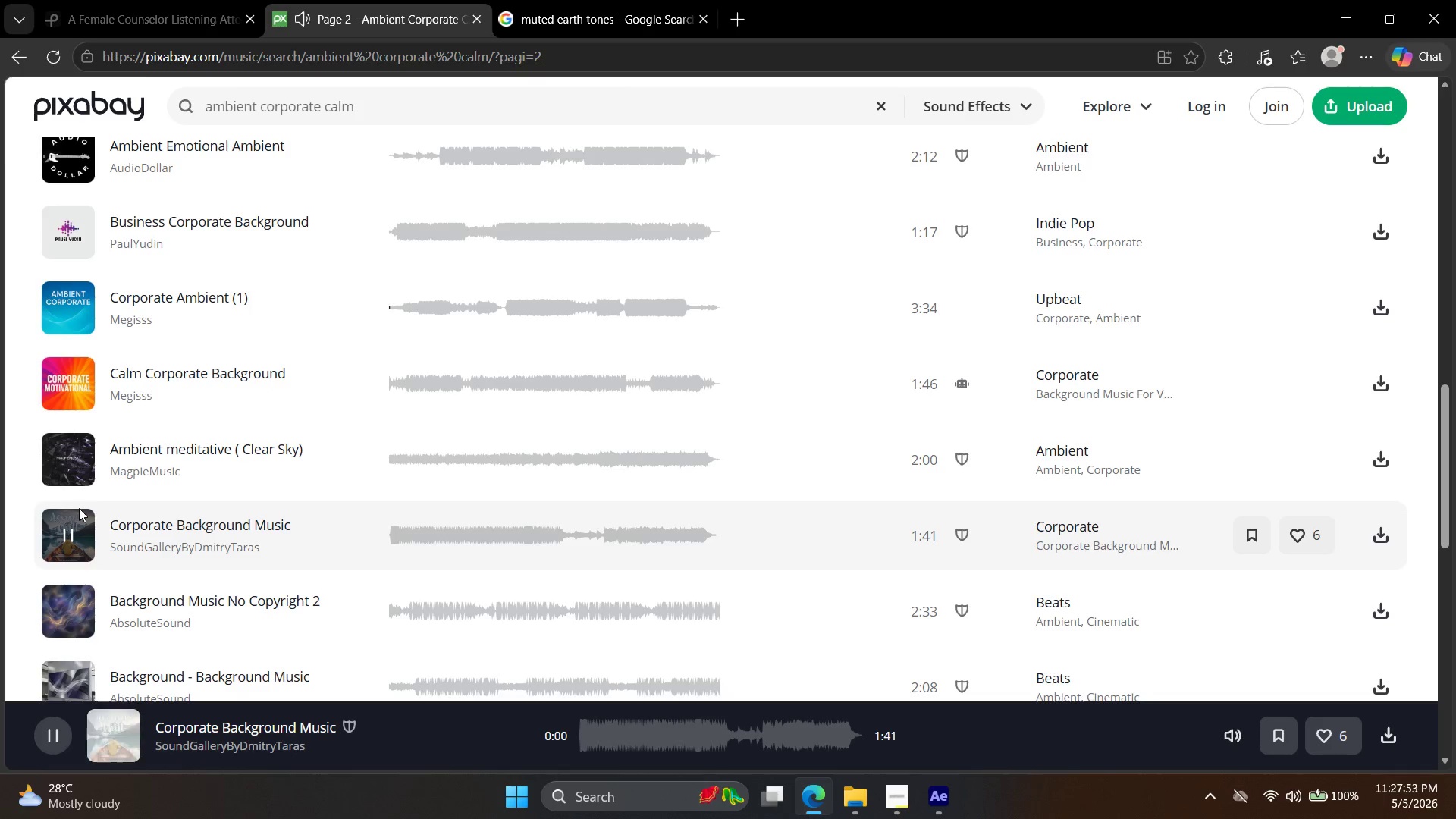 
scroll: coordinate [83, 503], scroll_direction: down, amount: 2.0
 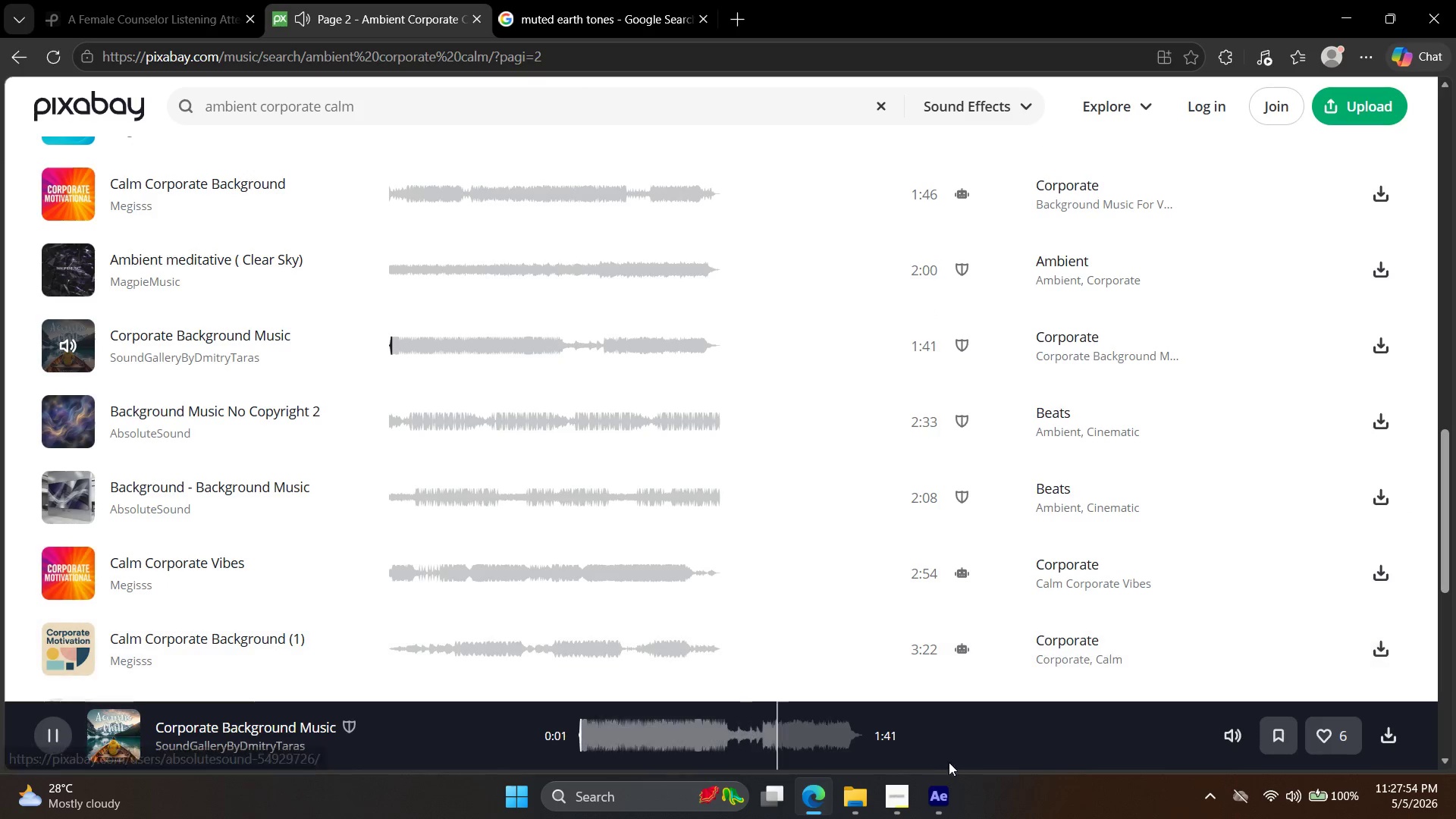 
mouse_move([936, 777])
 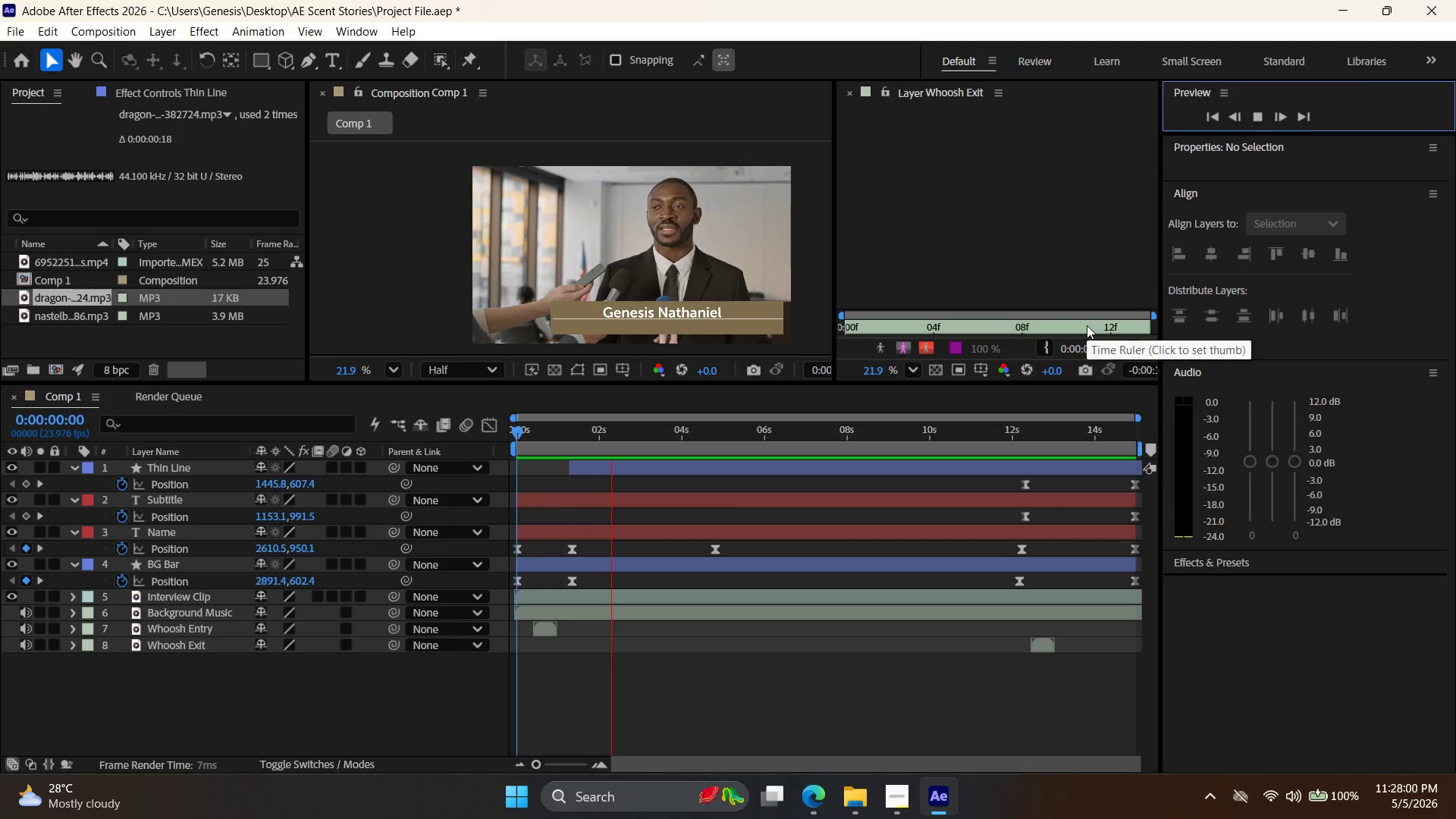 
wait(5.62)
 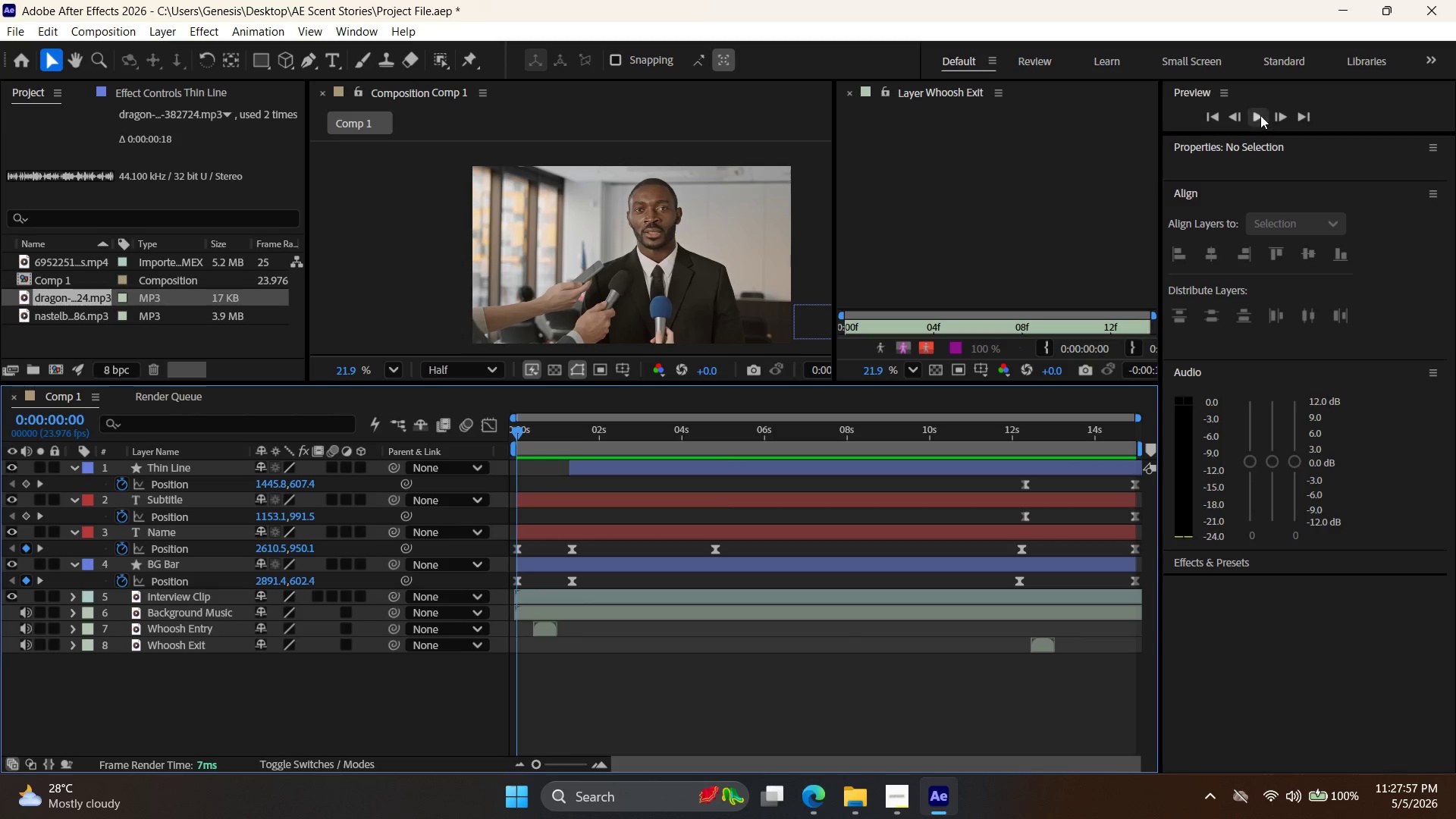 
left_click([1219, 118])
 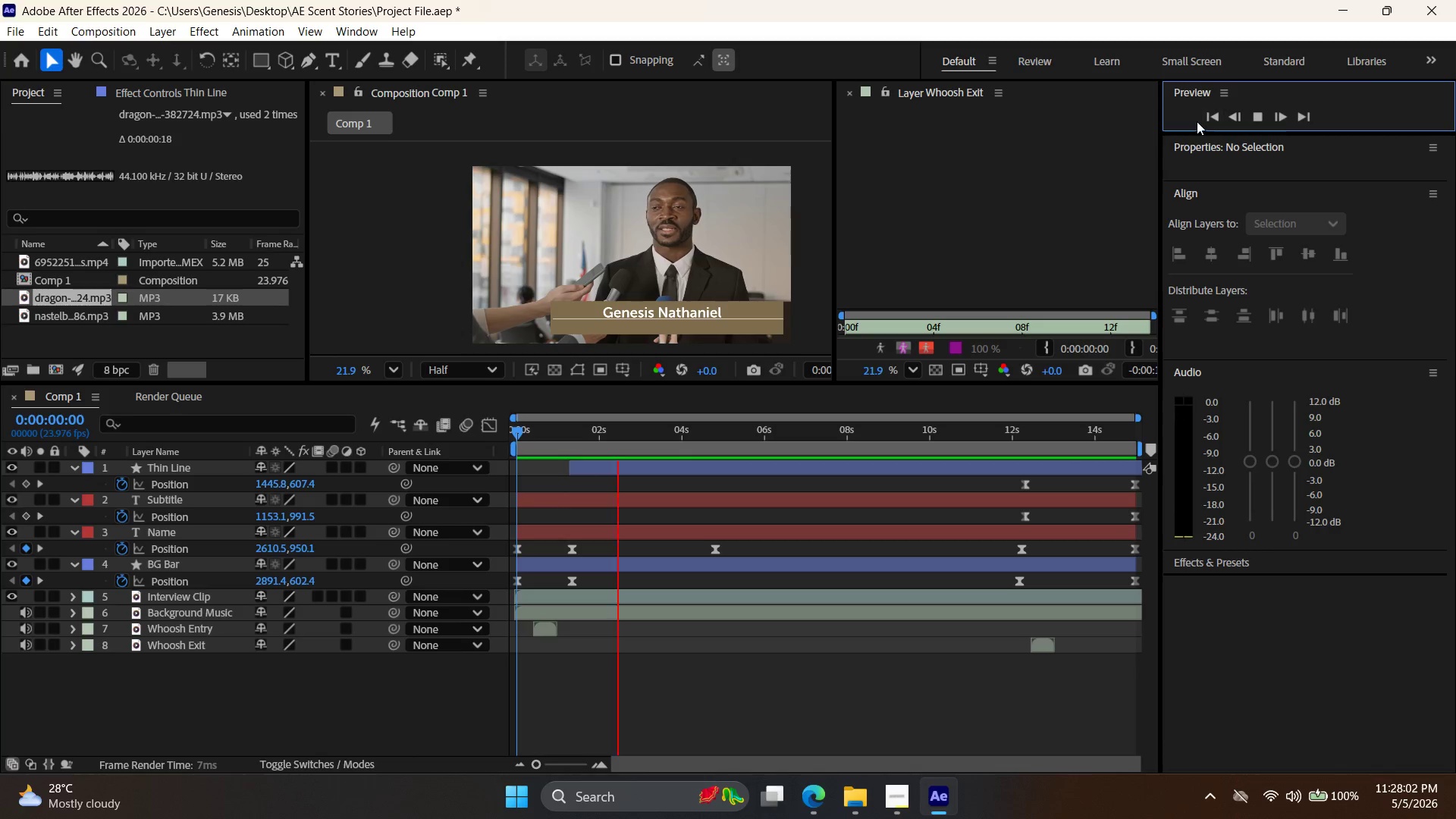 
left_click([1211, 119])
 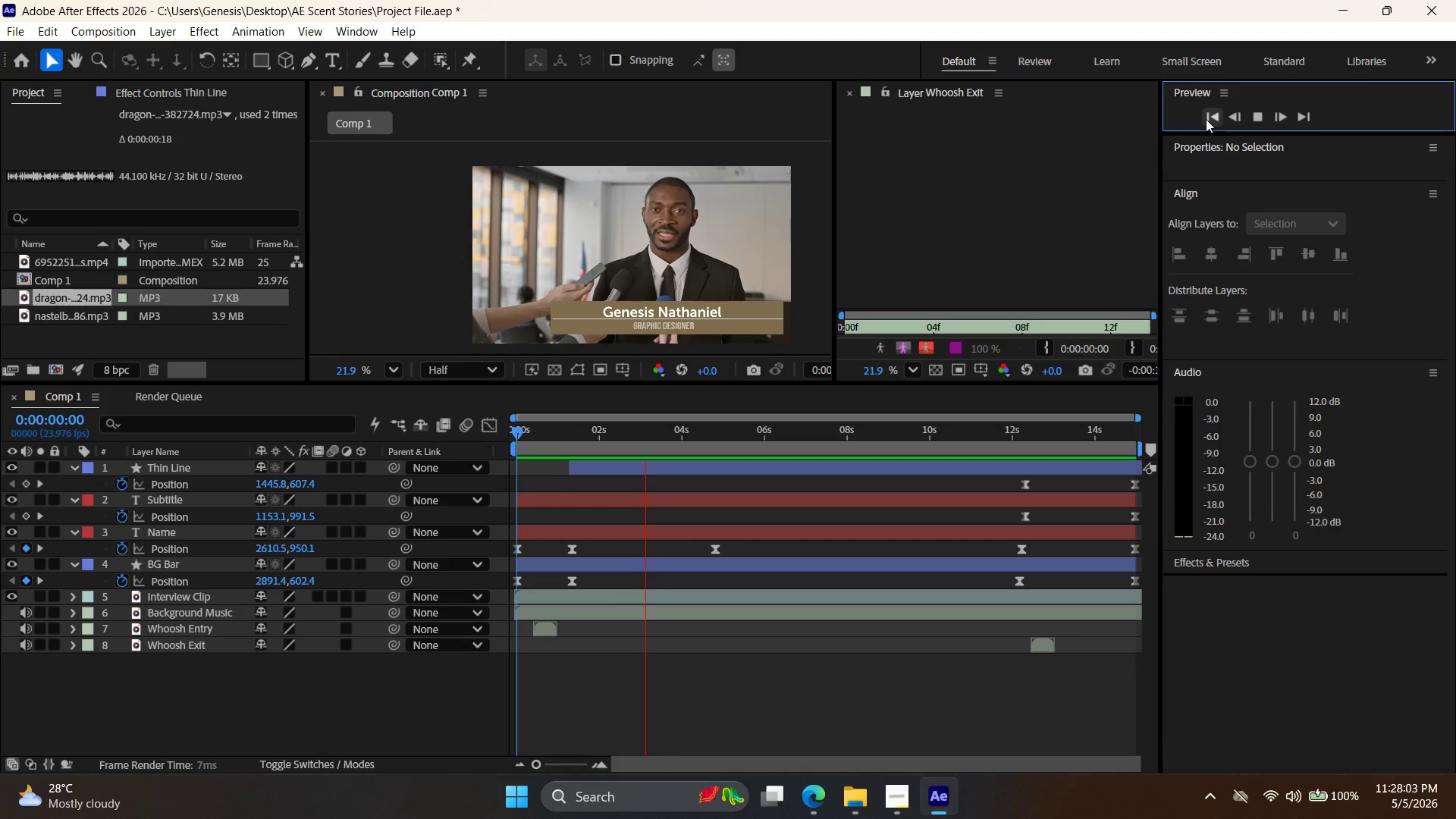 
left_click([1204, 119])
 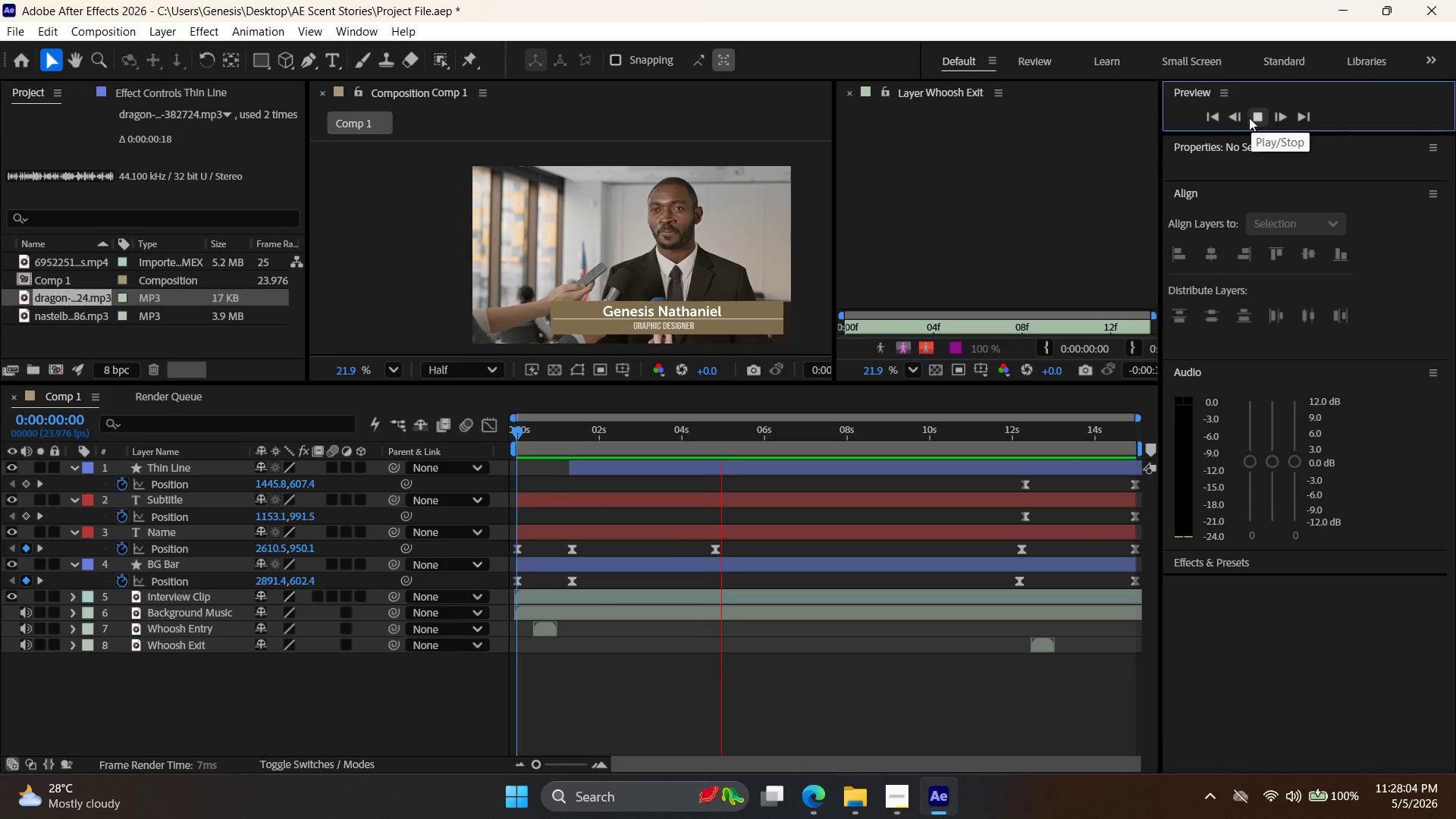 
left_click([1212, 125])
 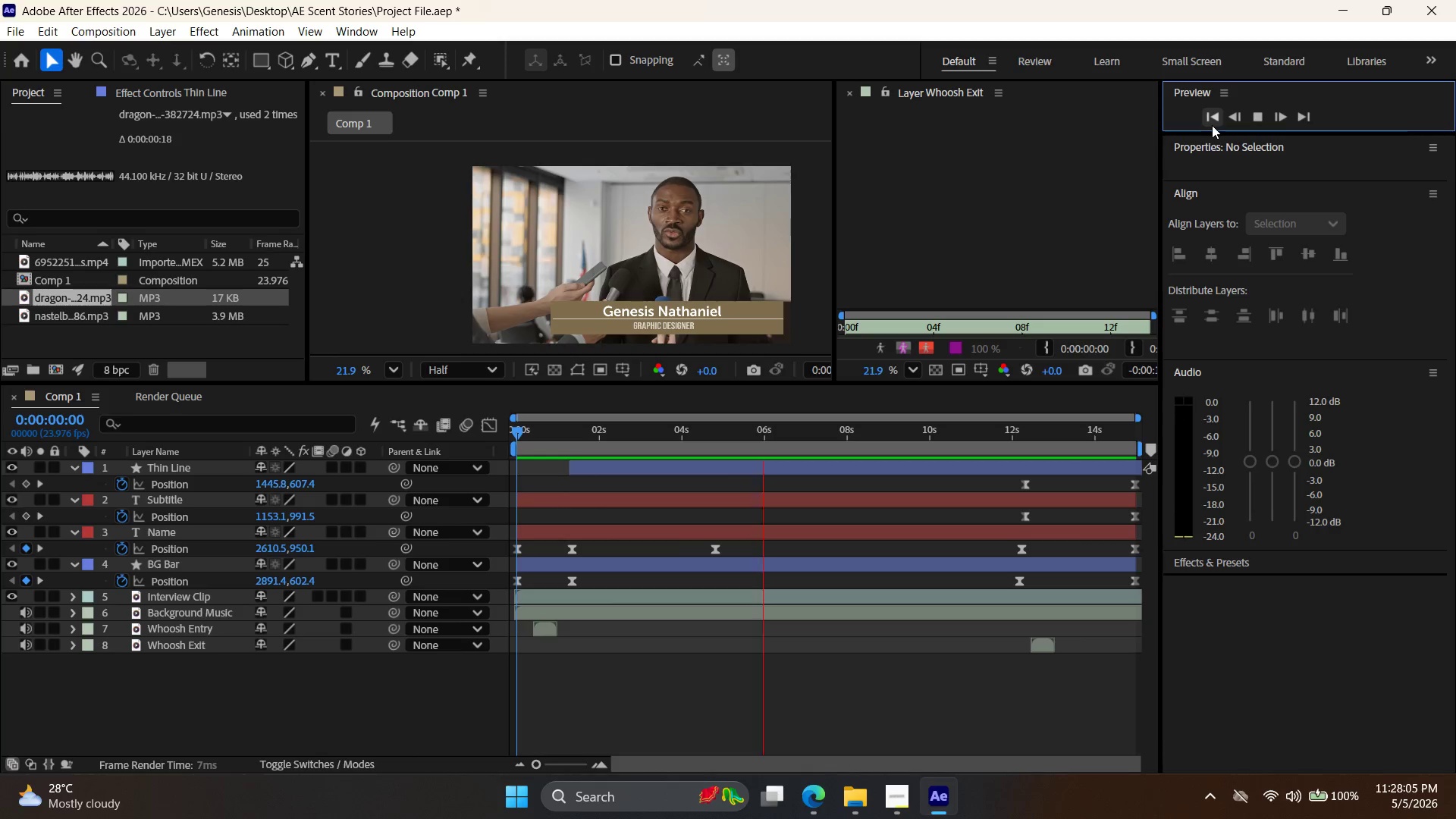 
left_click([1212, 124])
 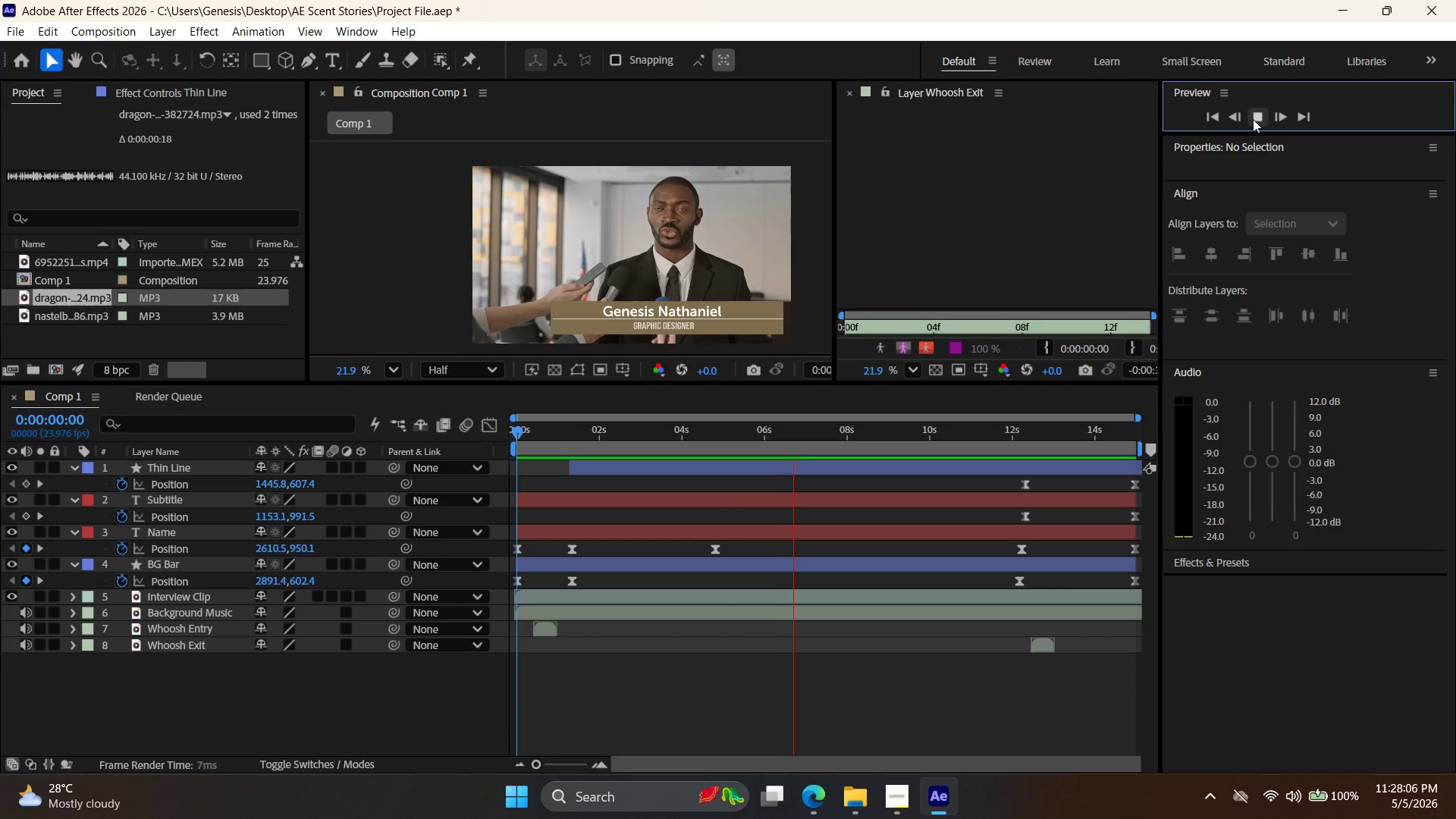 
left_click([1258, 119])
 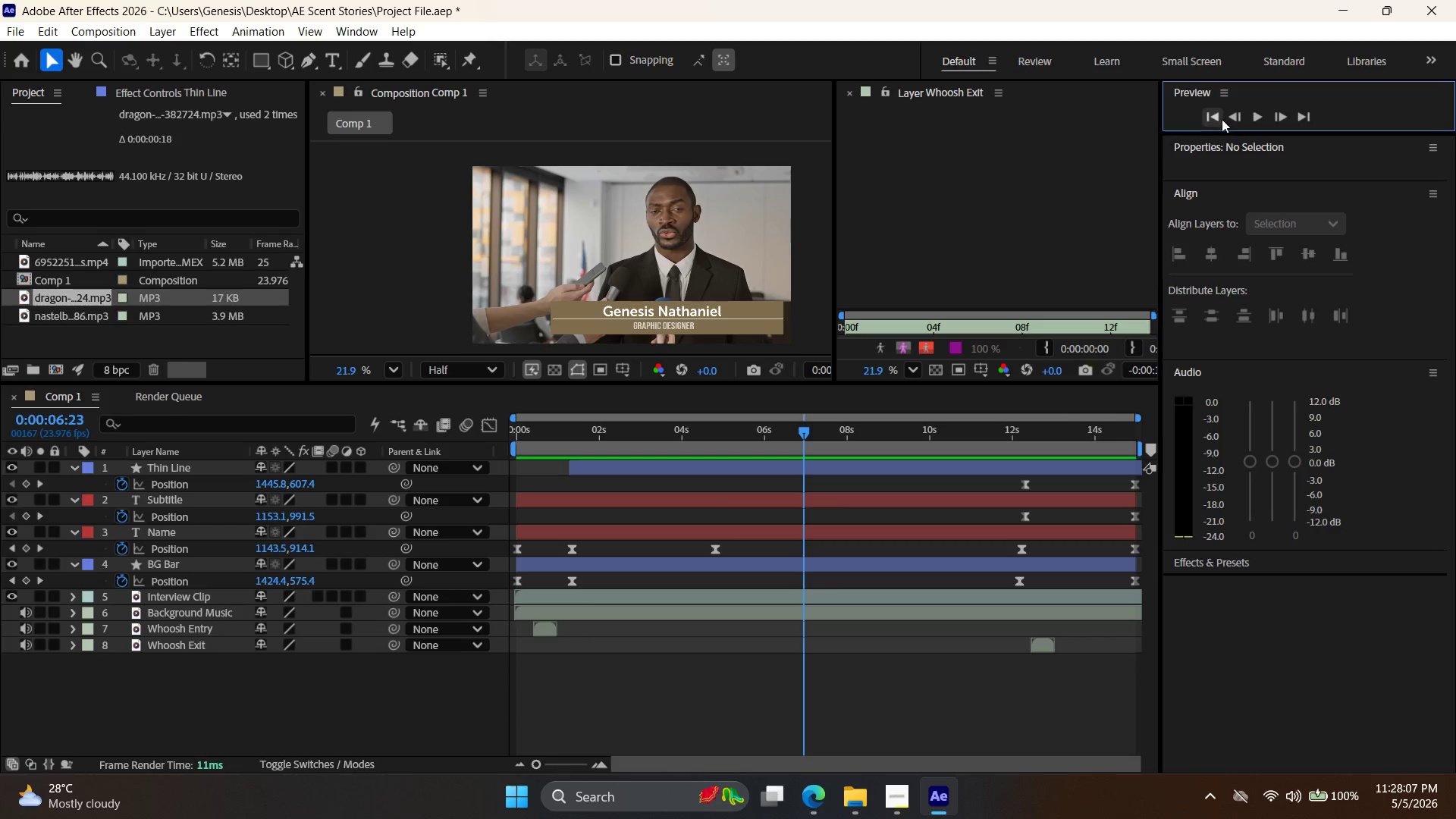 
left_click([1210, 117])
 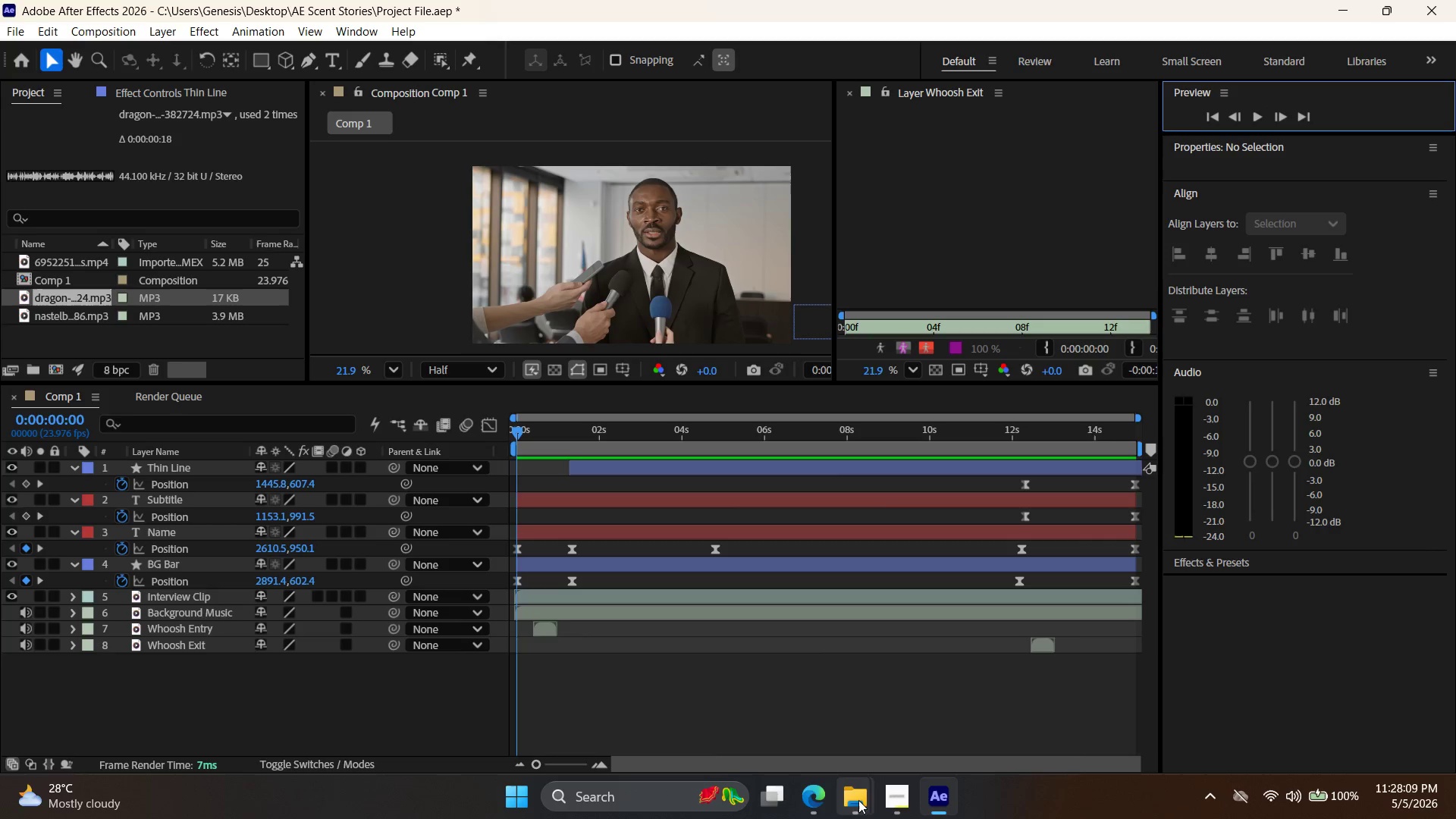 
left_click([805, 798])
 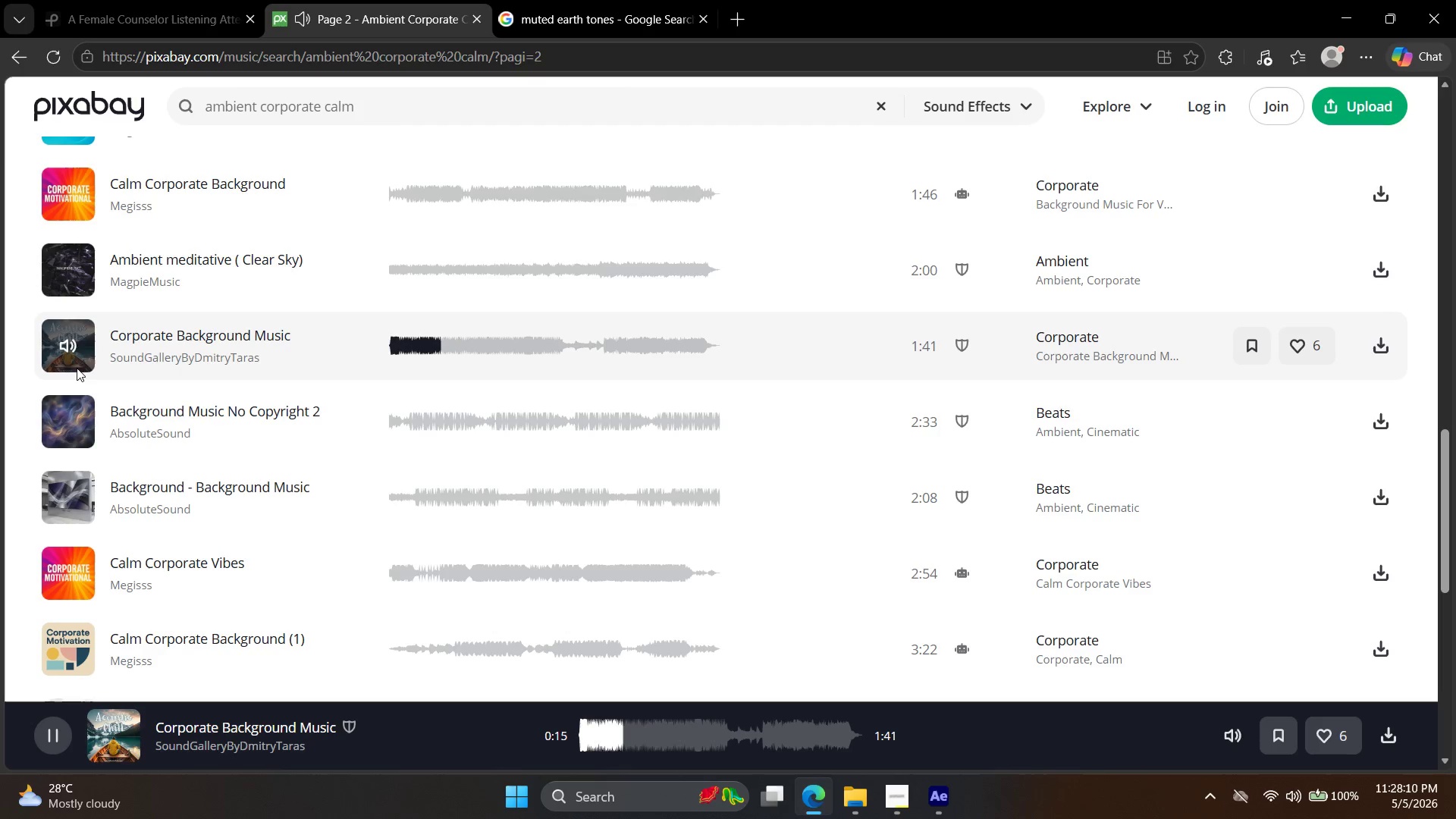 
left_click([62, 343])
 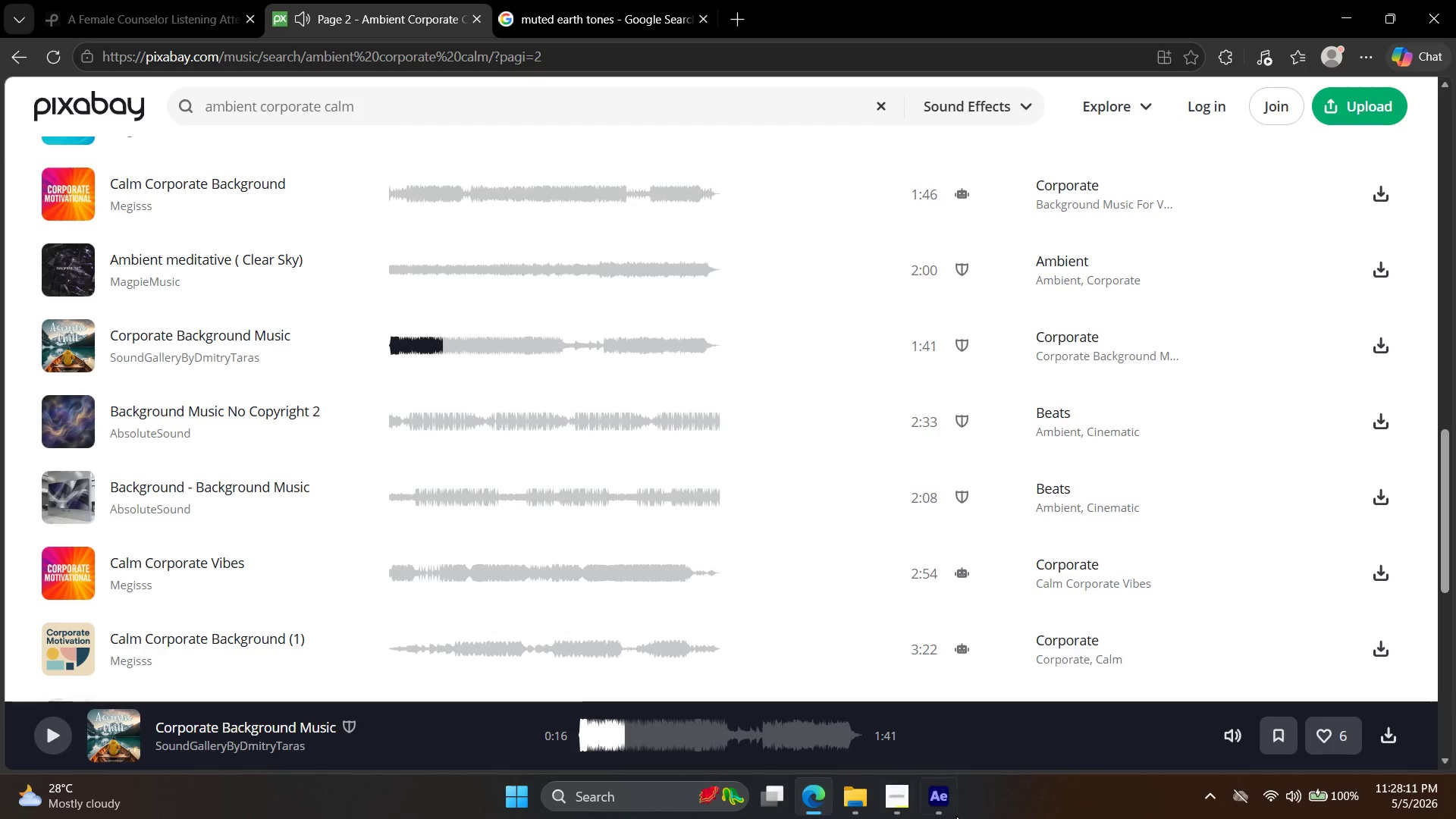 
left_click([952, 811])
 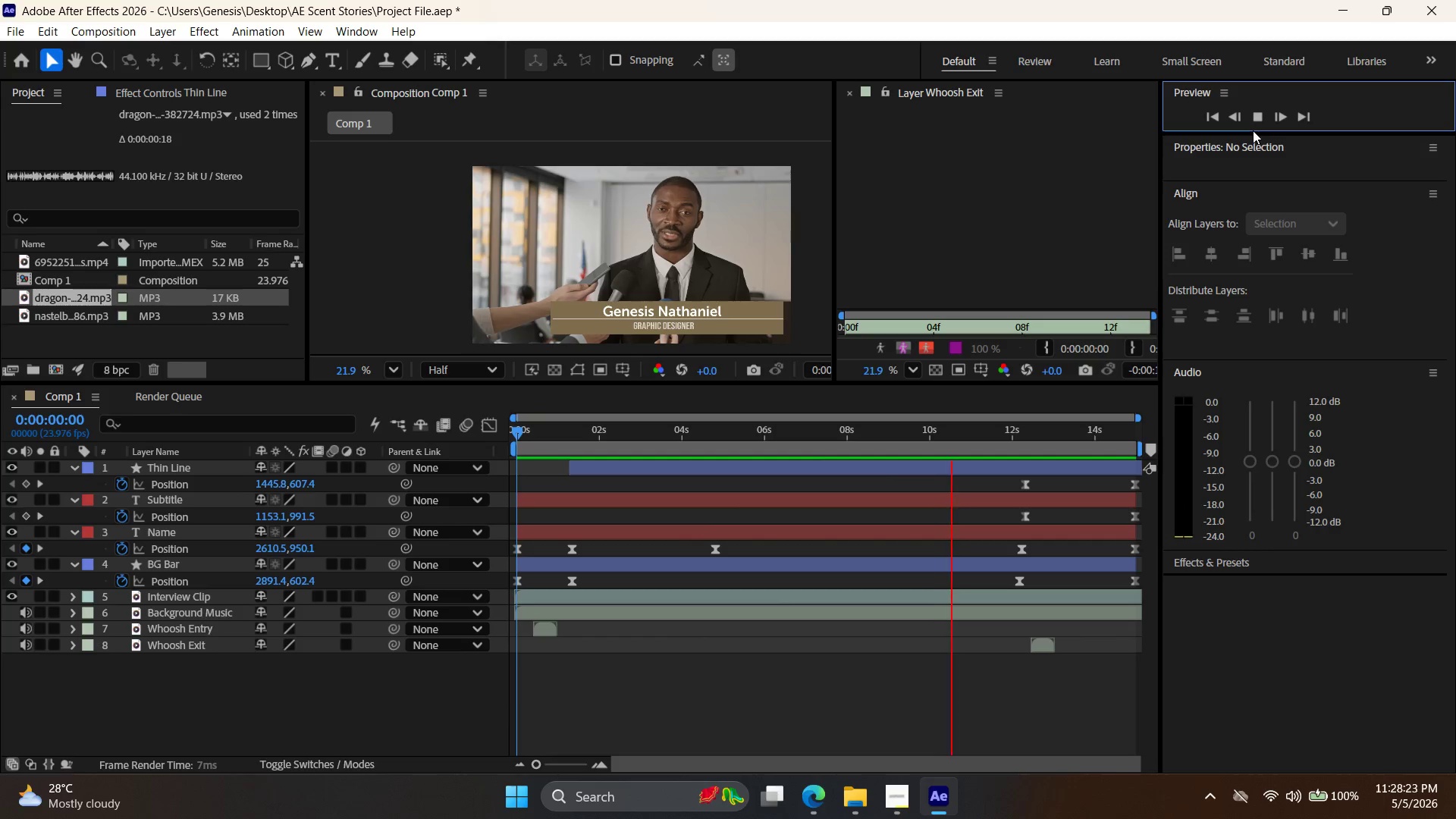 
wait(16.72)
 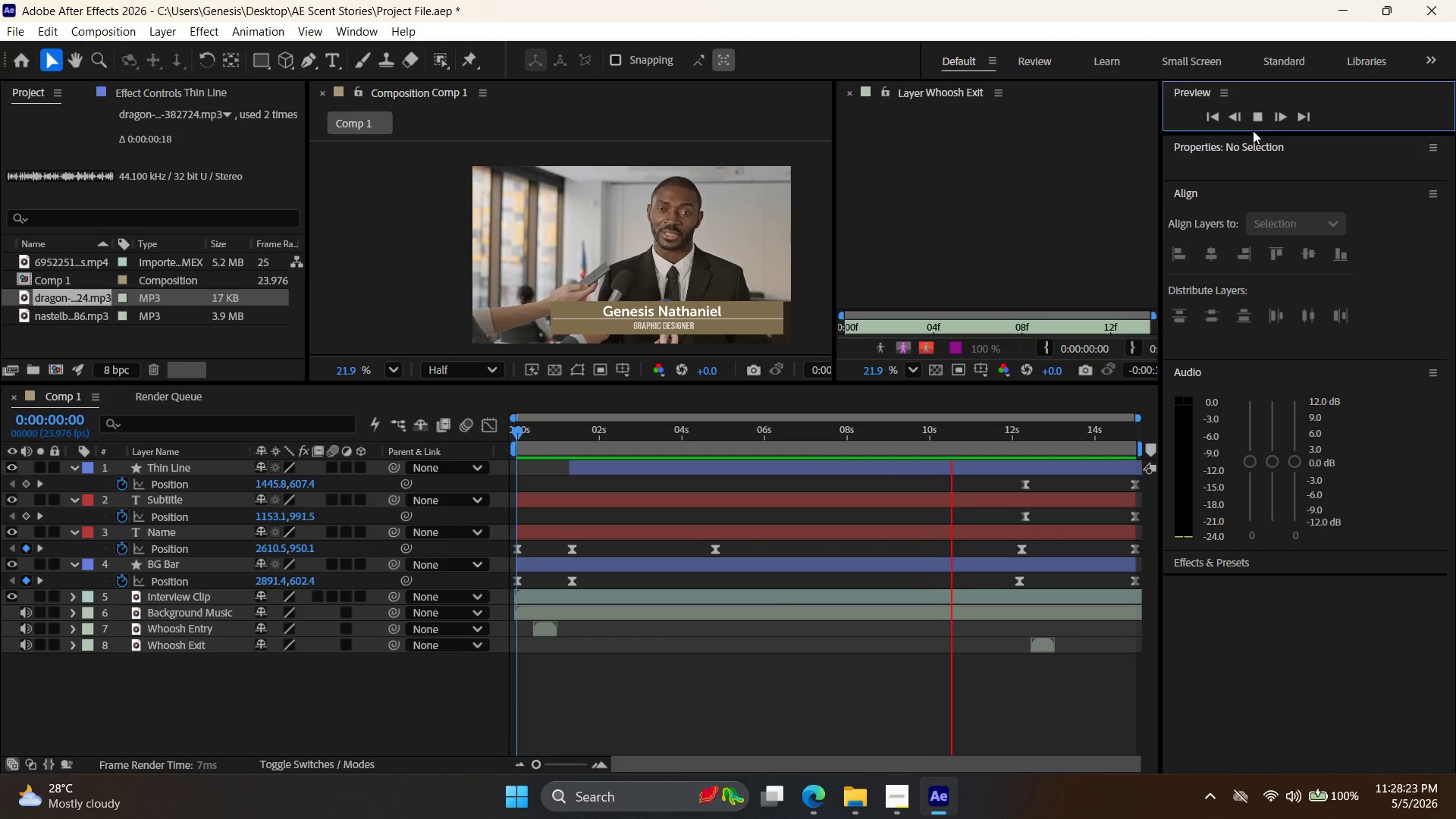 
left_click([1255, 109])
 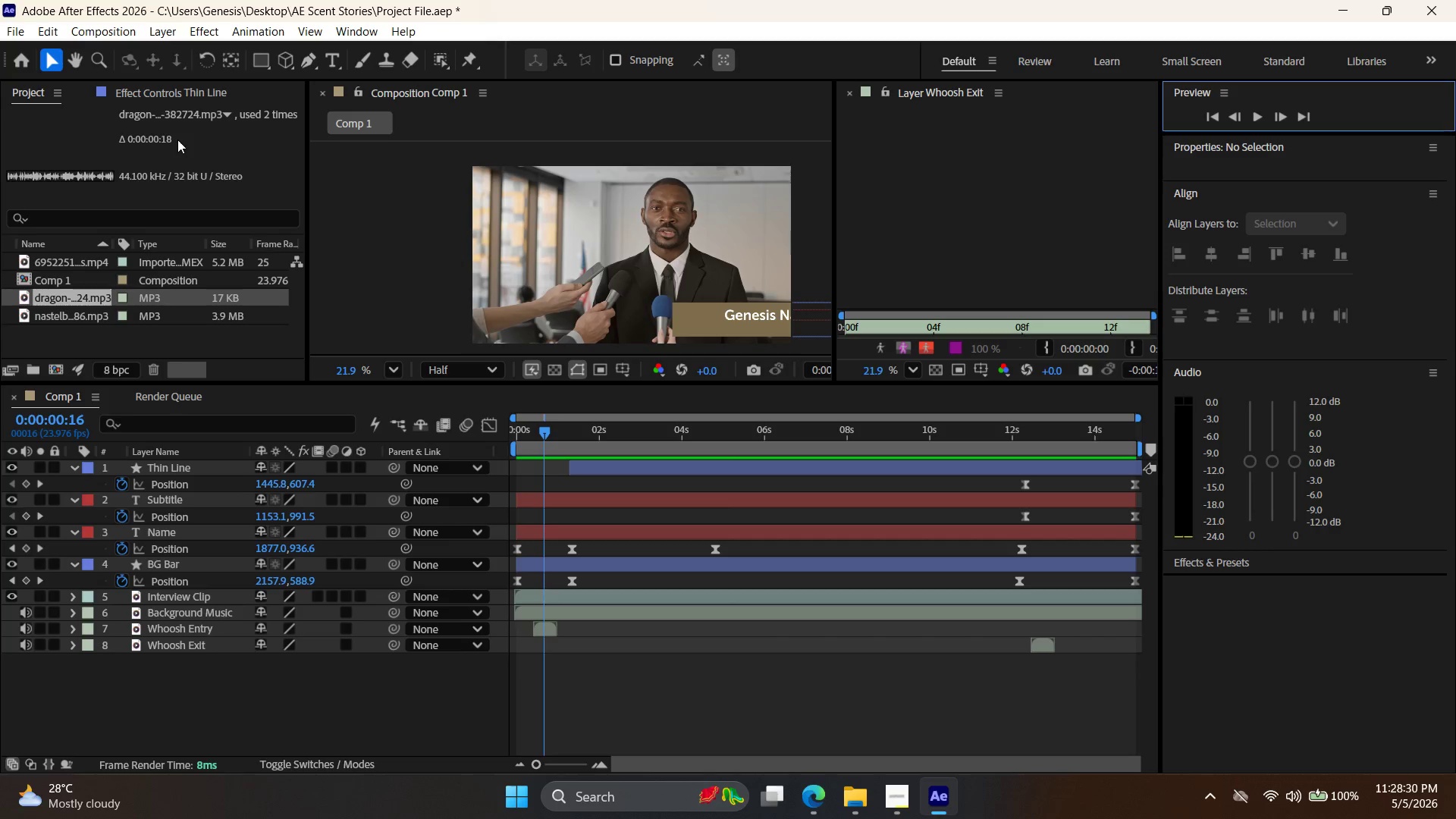 
left_click([24, 36])
 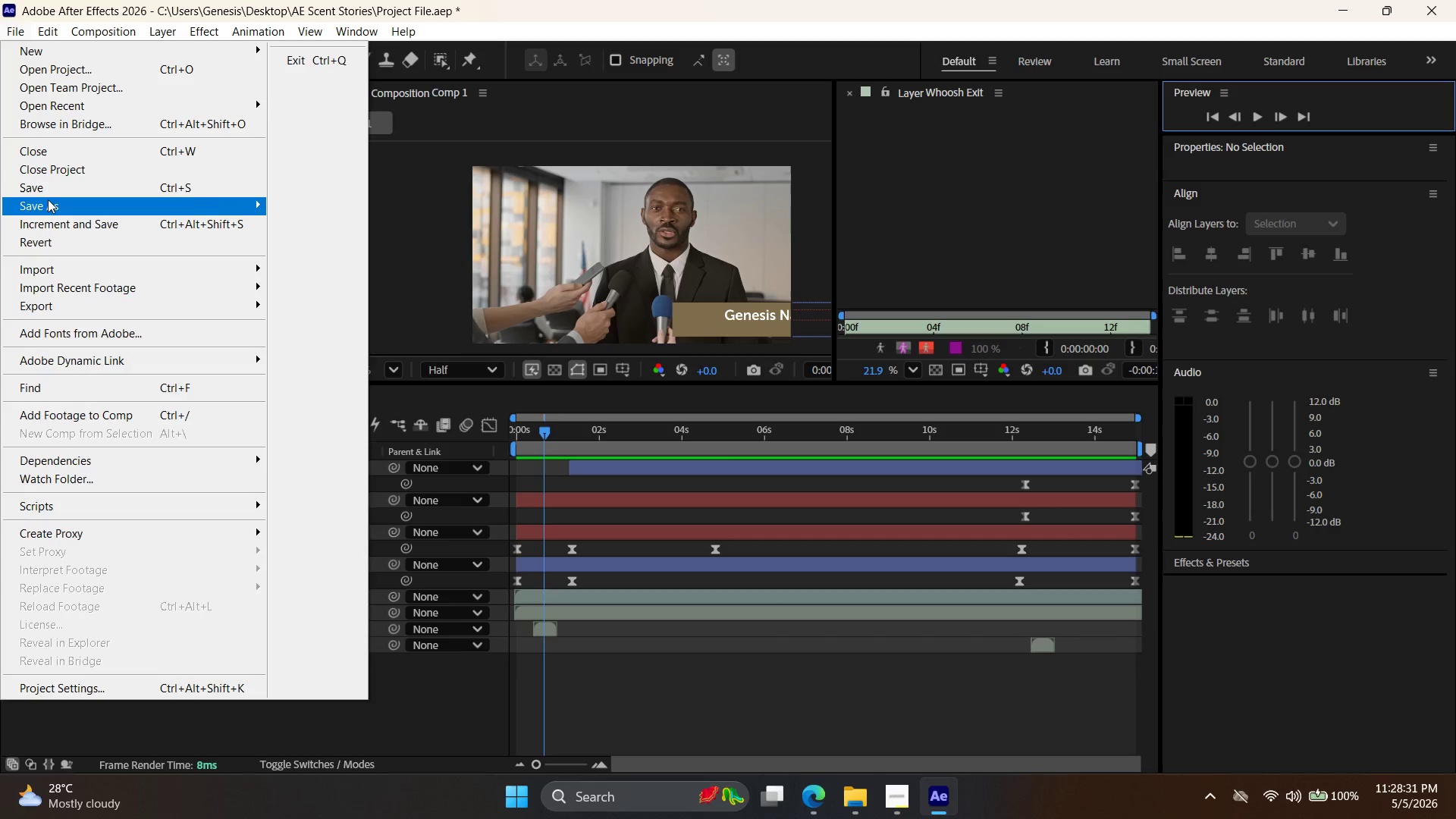 
left_click([51, 184])
 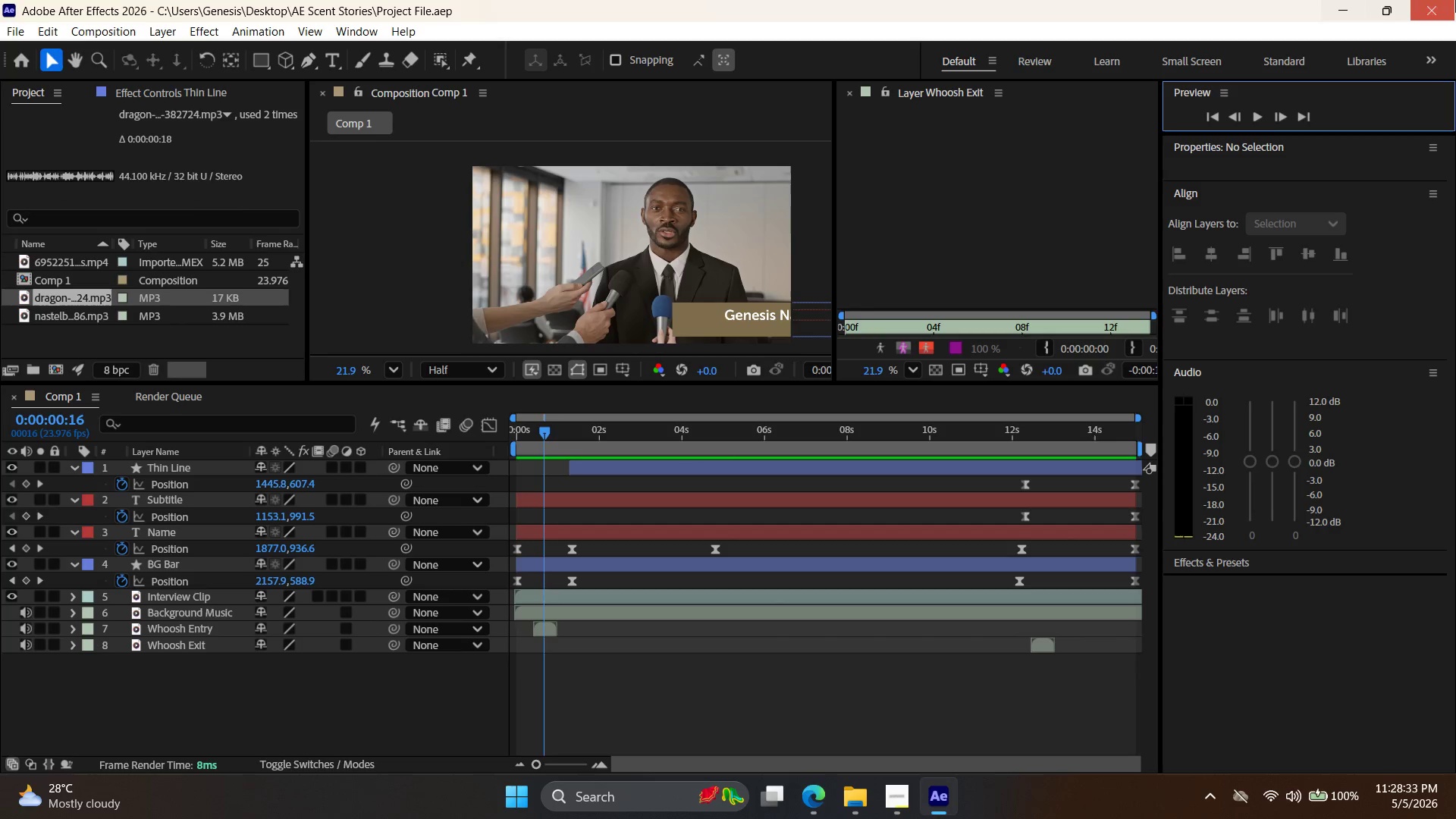 
left_click([1448, 0])
 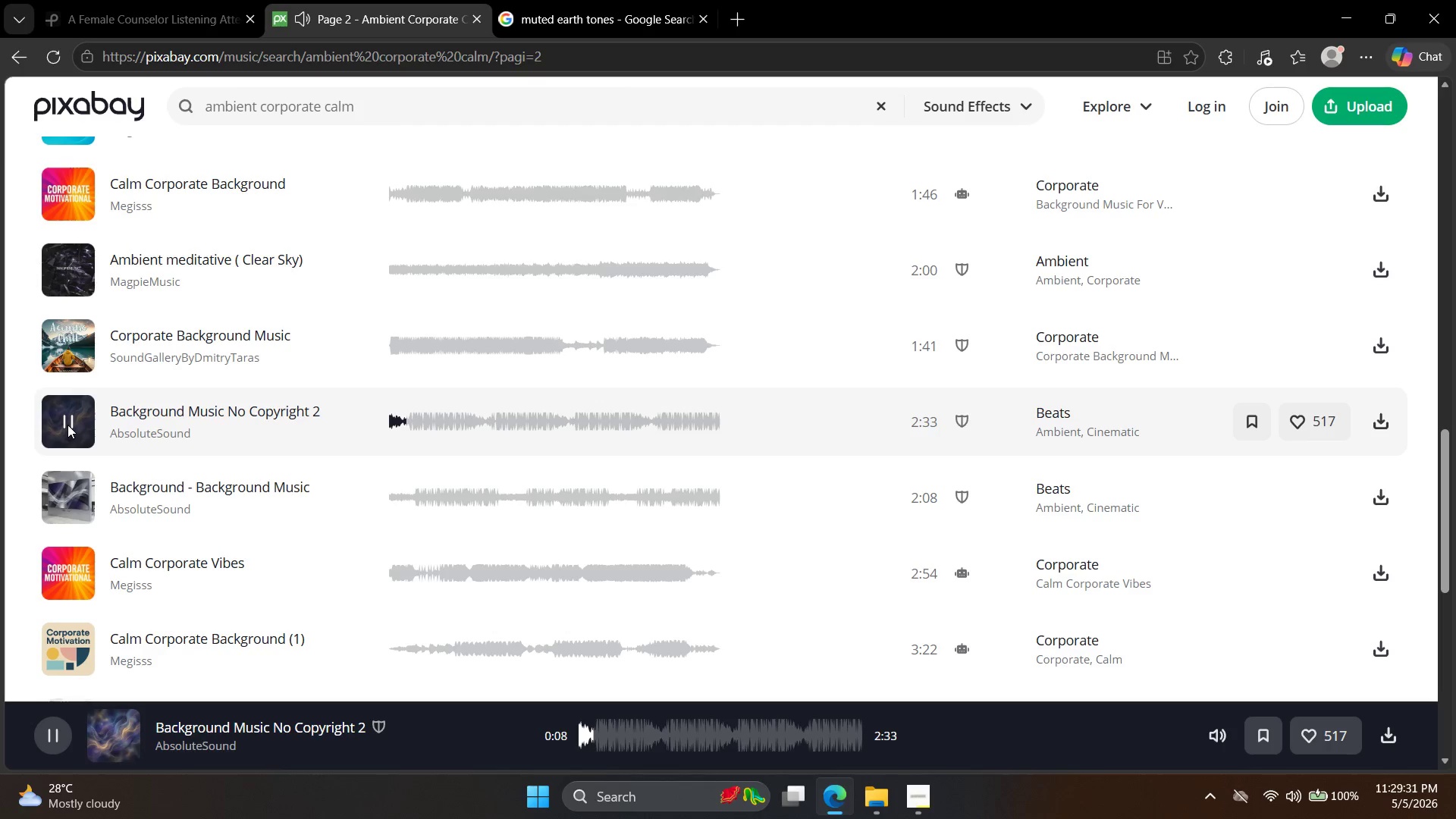 
wait(62.92)
 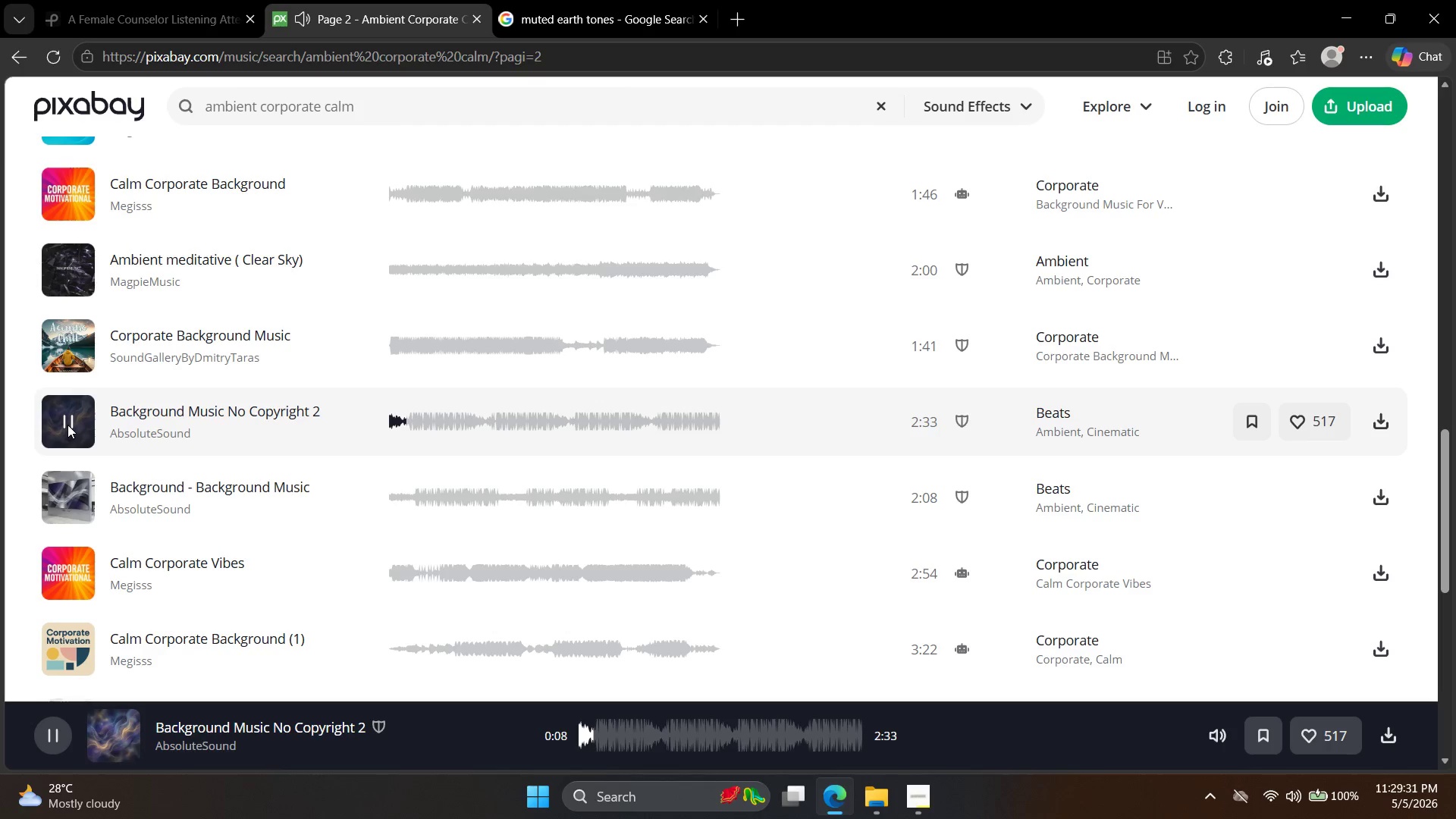 
left_click([476, 13])
 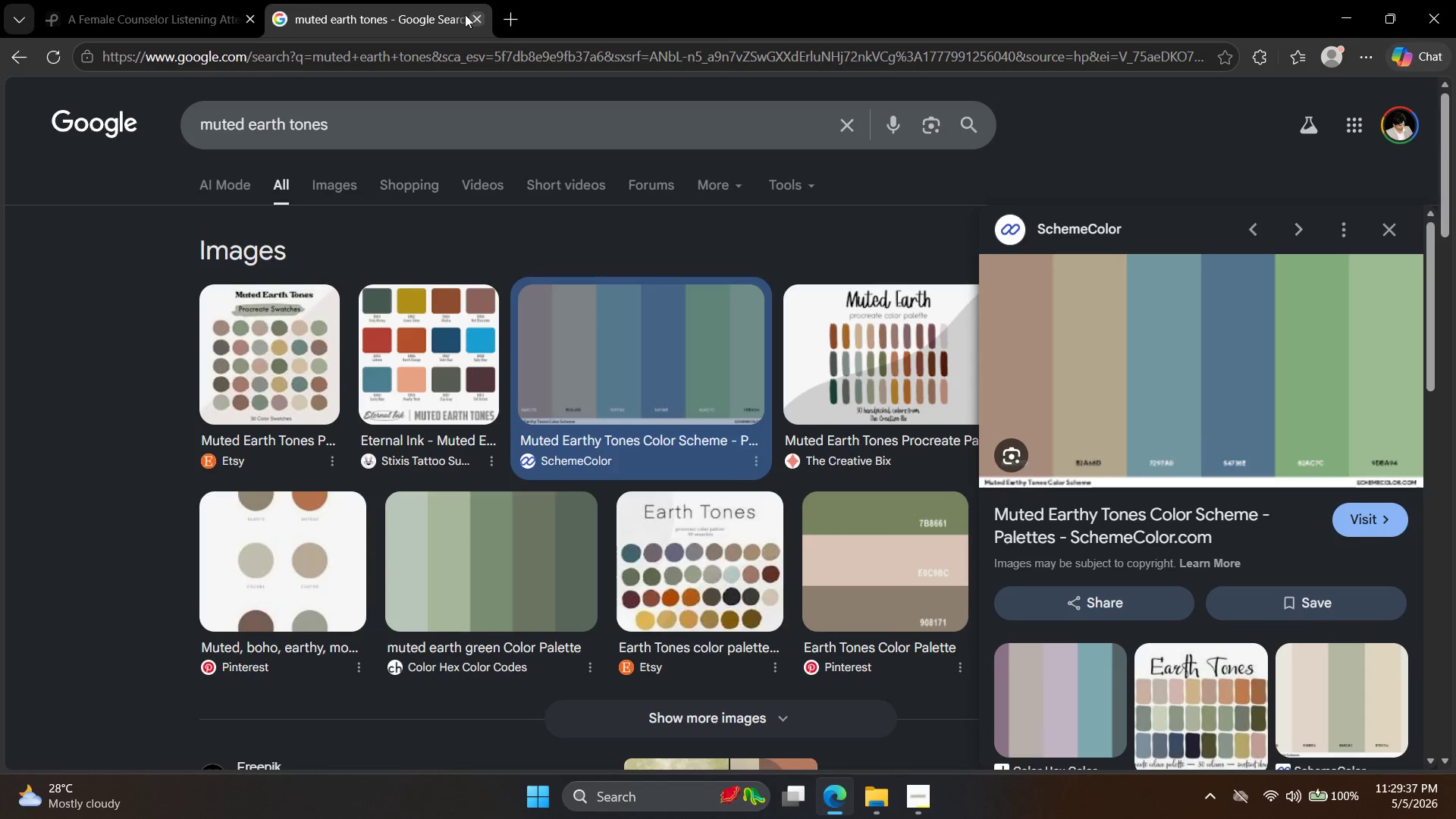 
left_click([209, 0])
 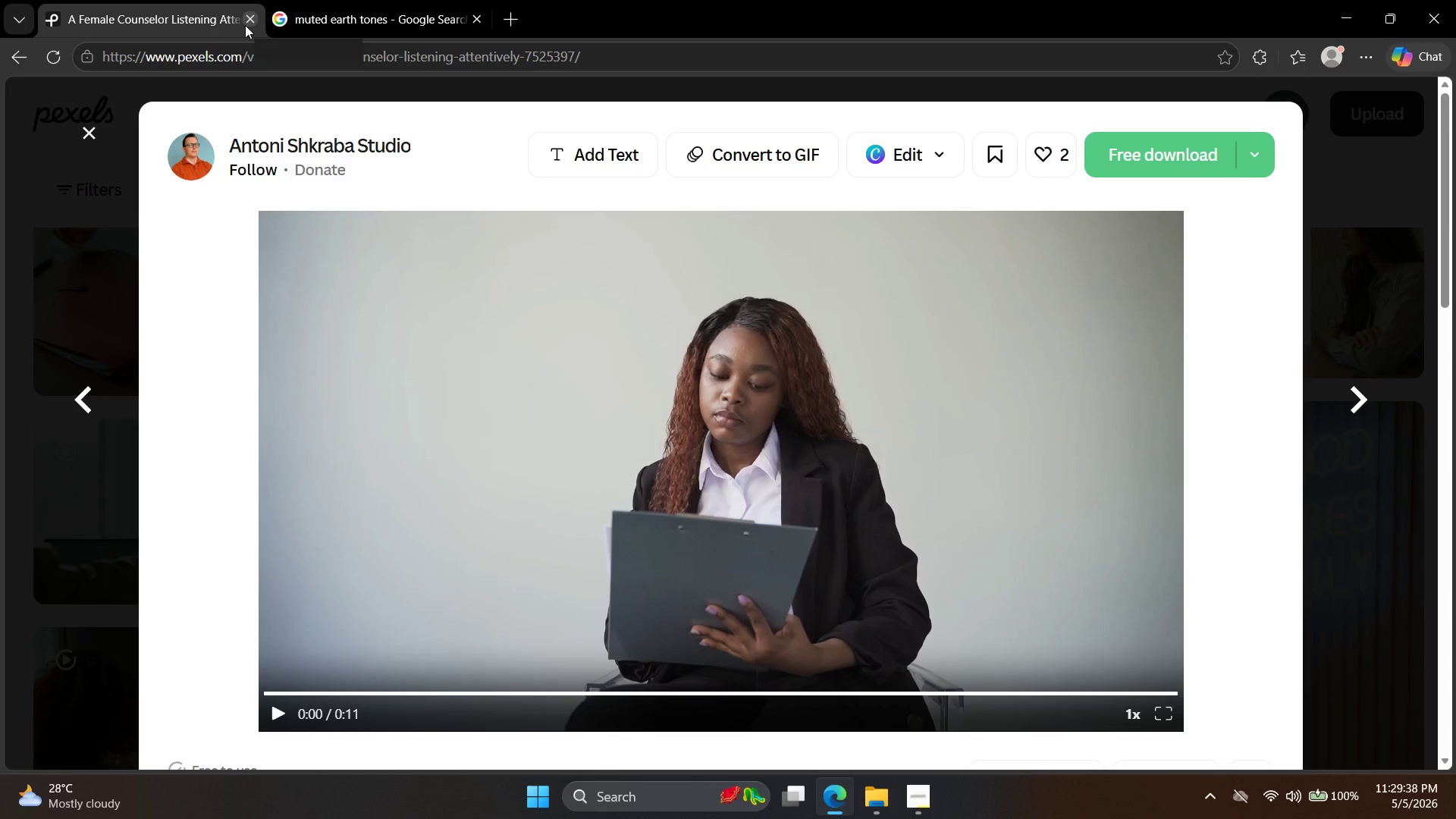 
left_click([245, 25])
 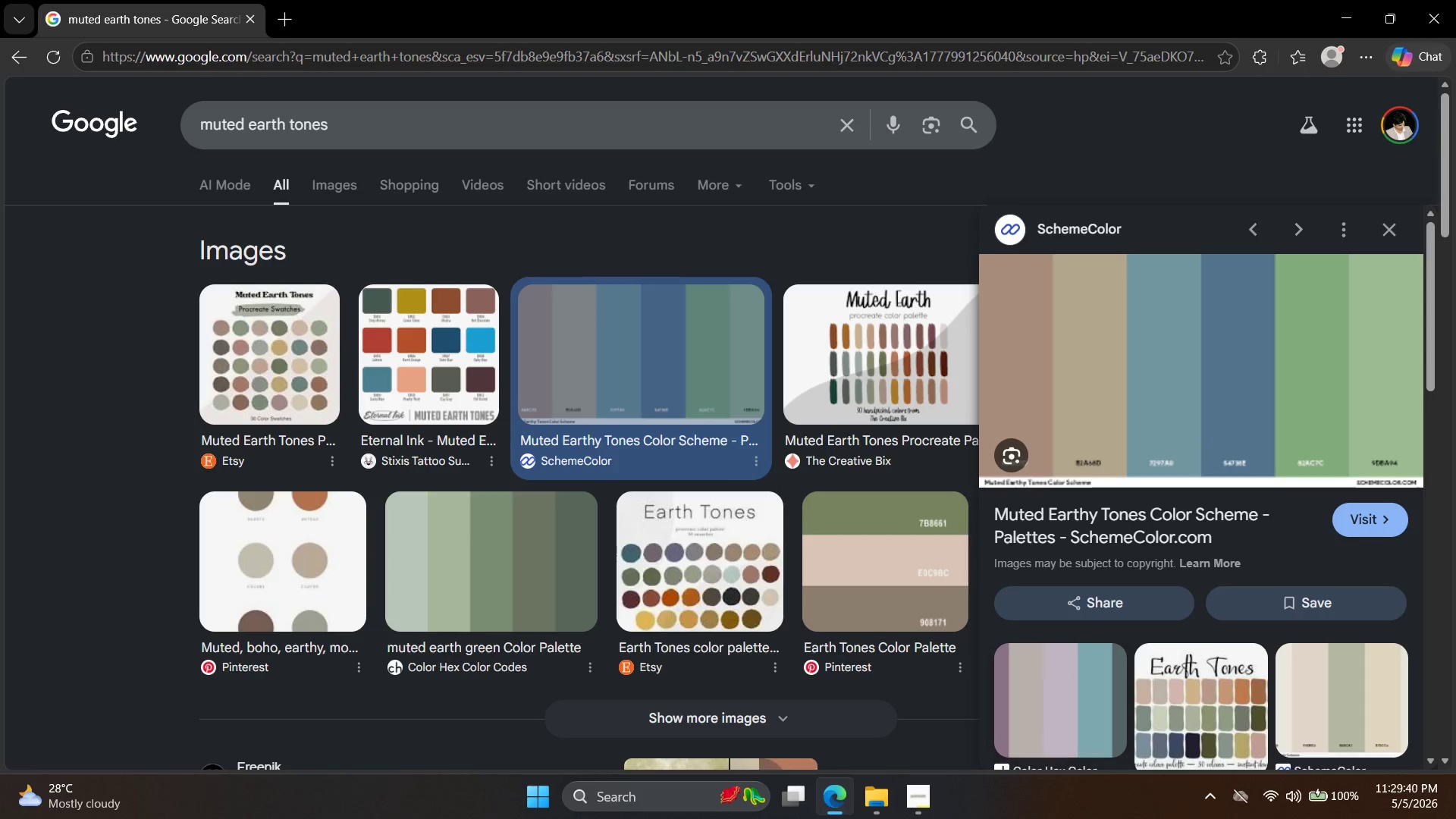 
left_click([929, 801])